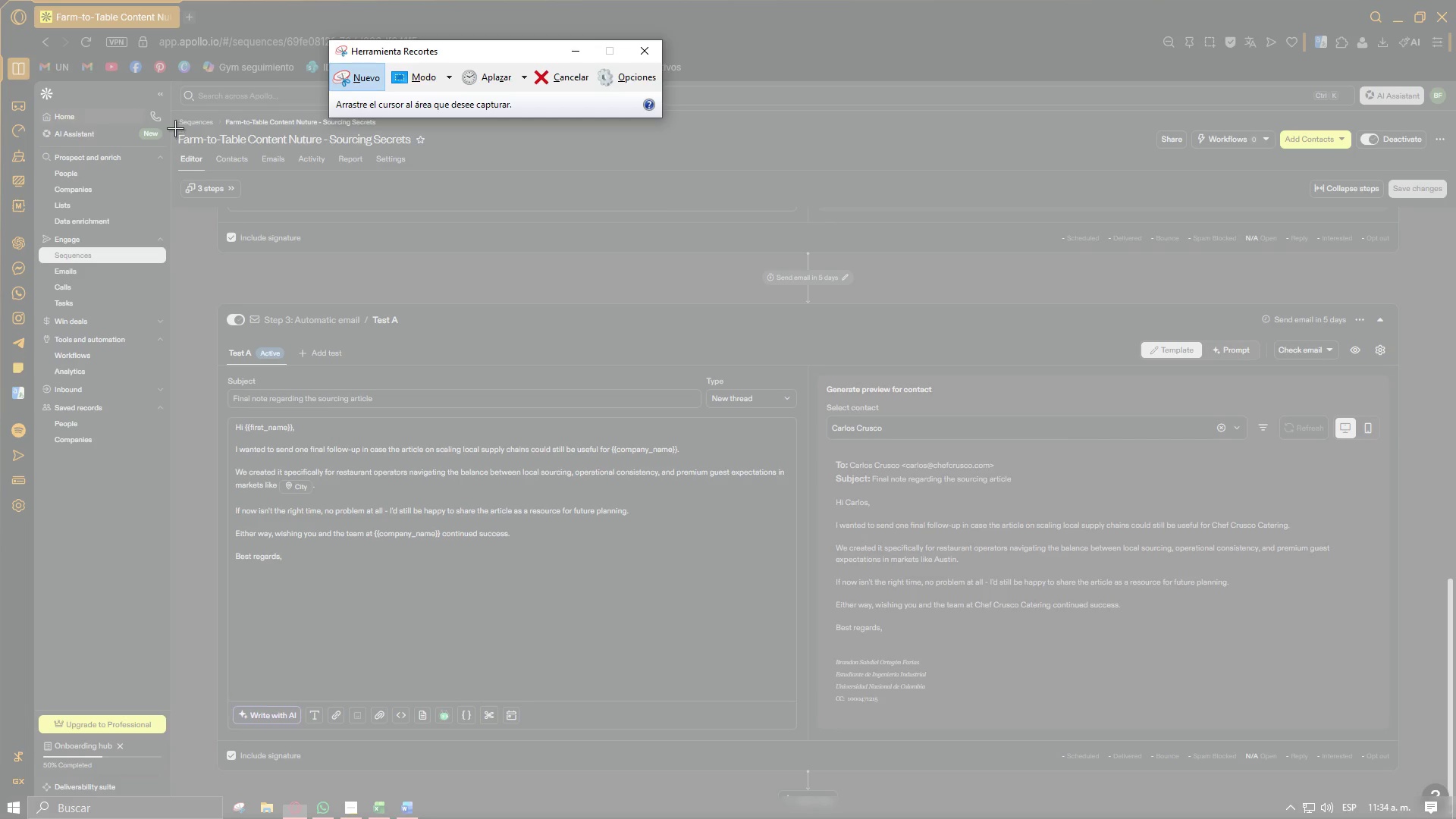 
left_click_drag(start_coordinate=[175, 114], to_coordinate=[1450, 780])
 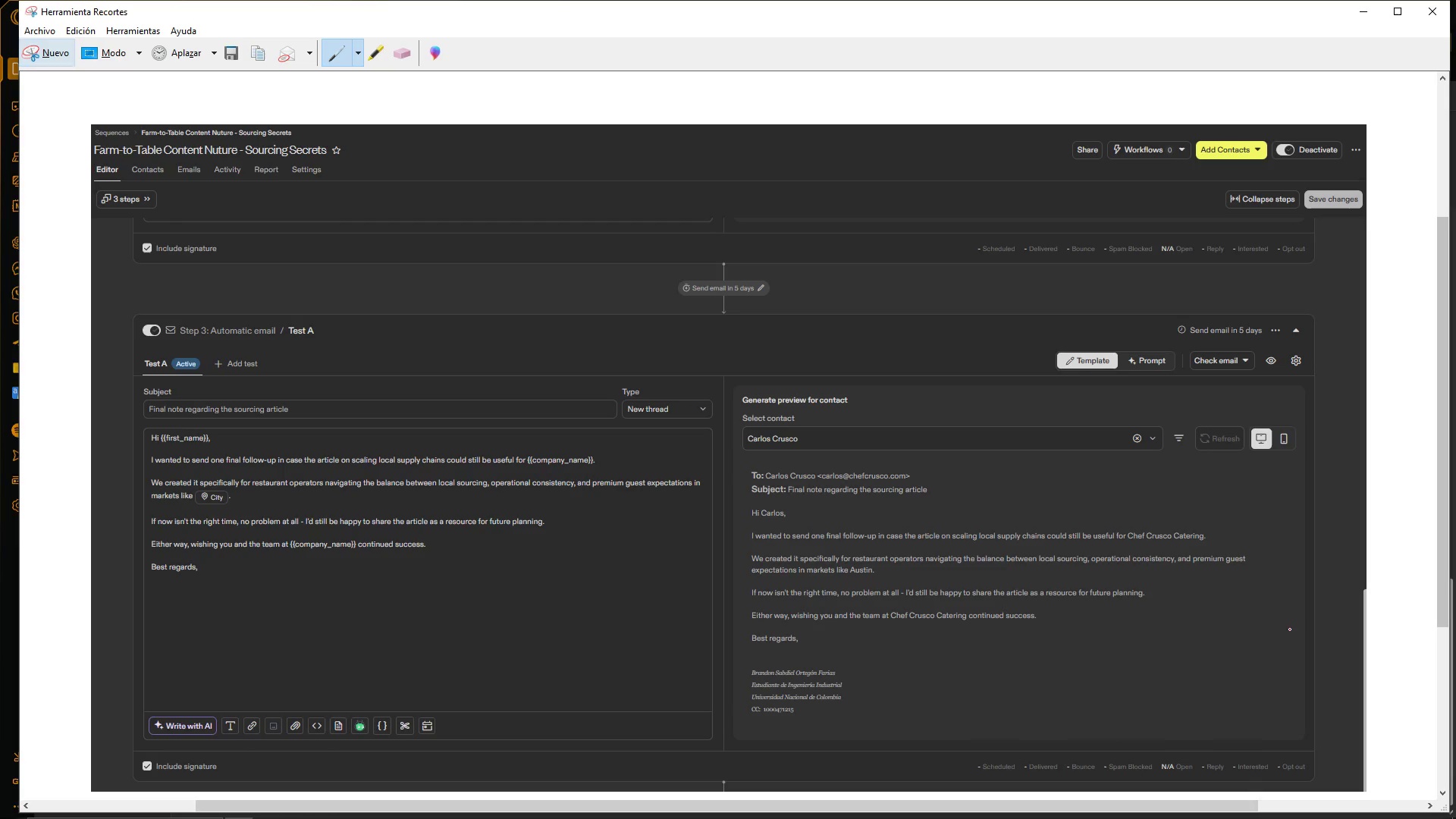 
key(Control+ControlLeft)
 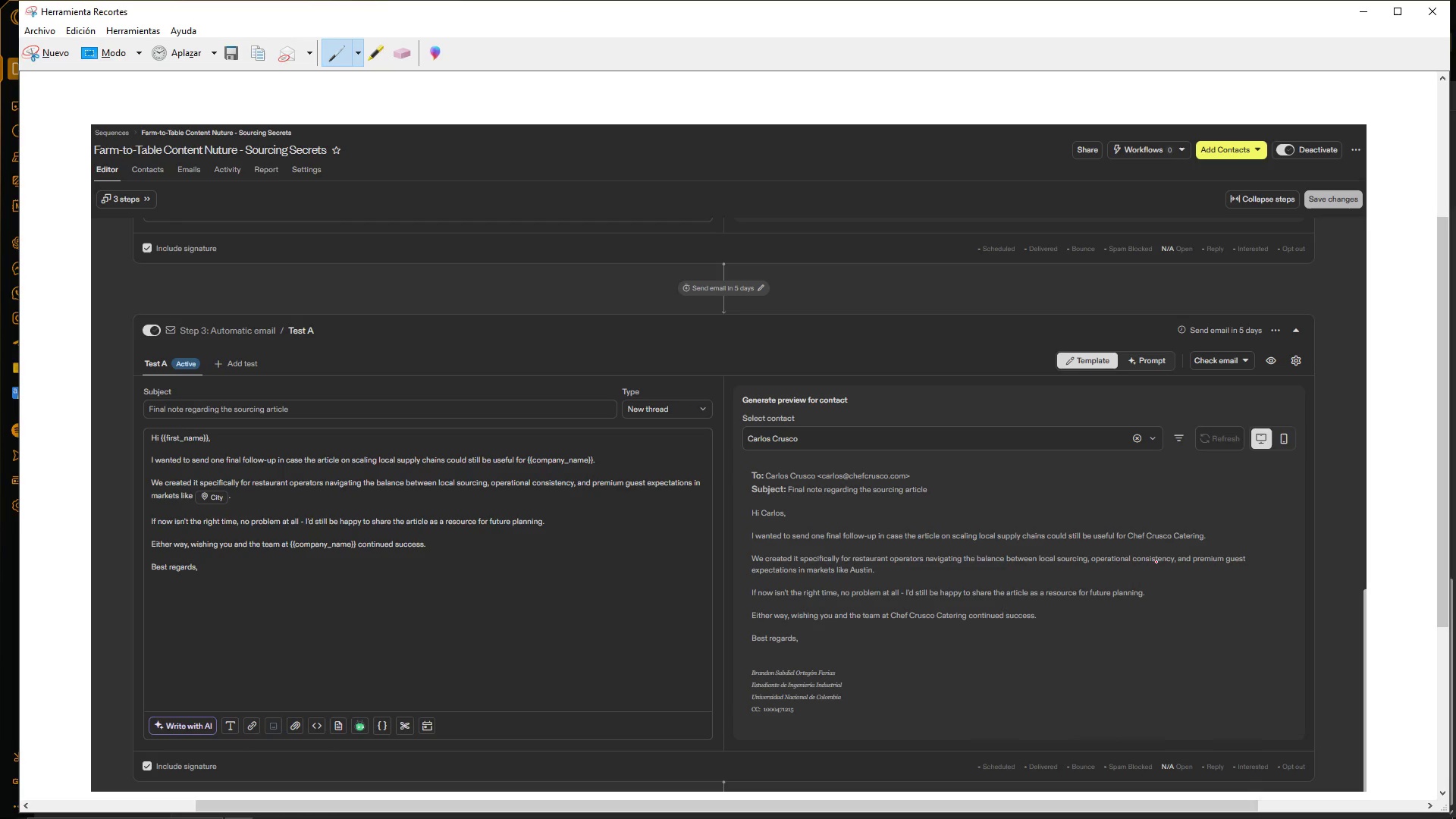 
key(Control+C)
 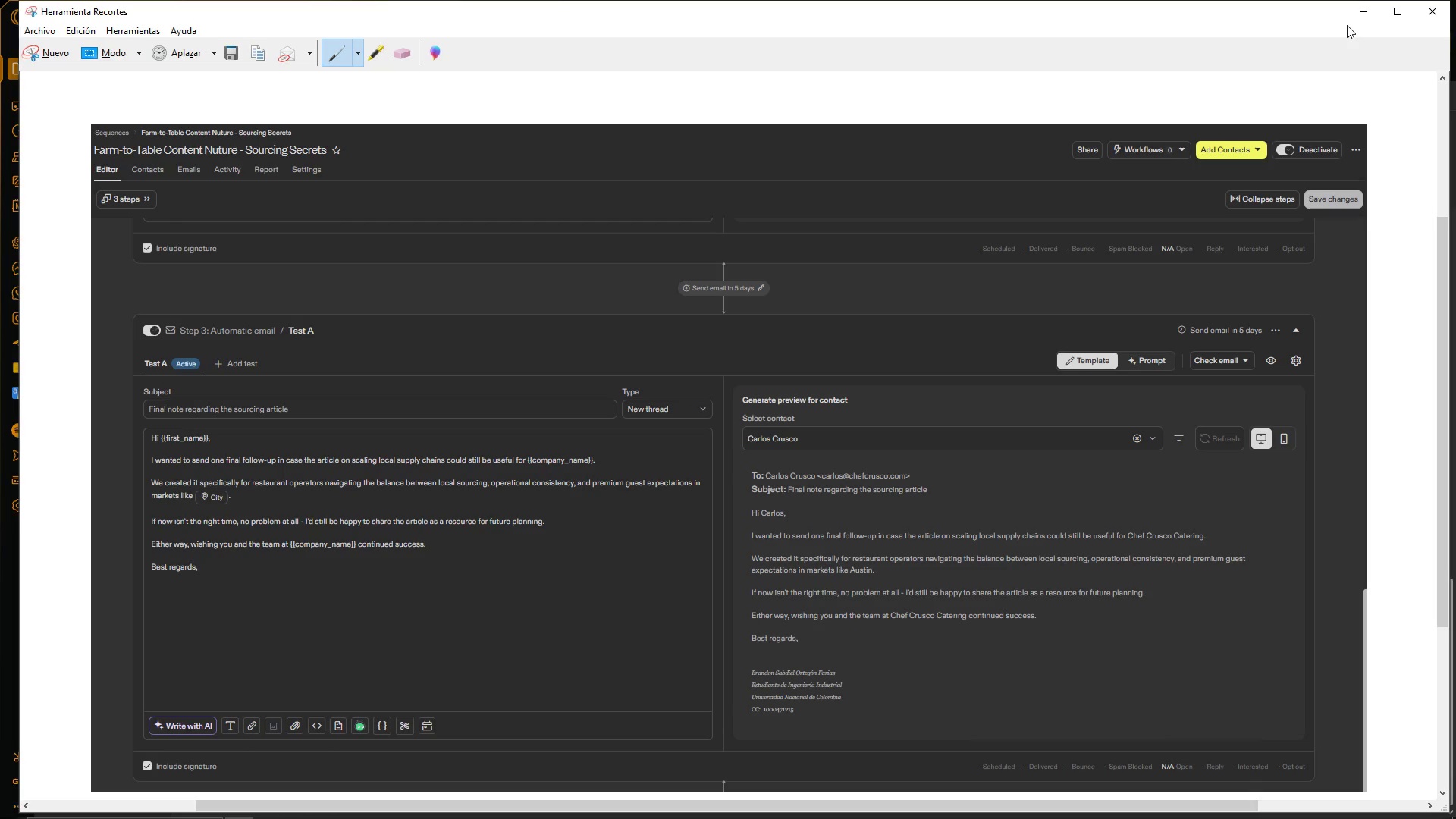 
left_click([1366, 18])
 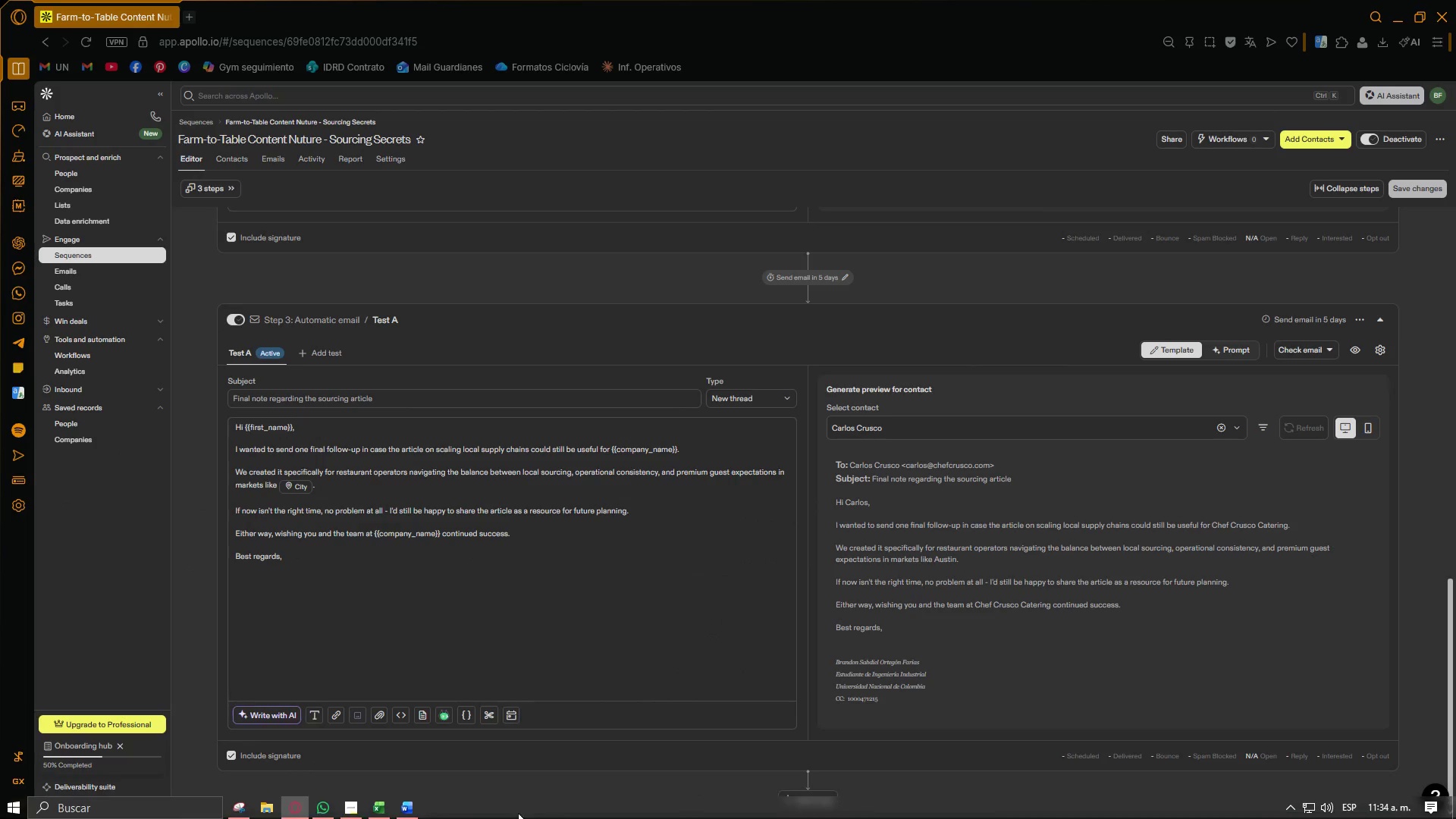 
left_click([407, 811])
 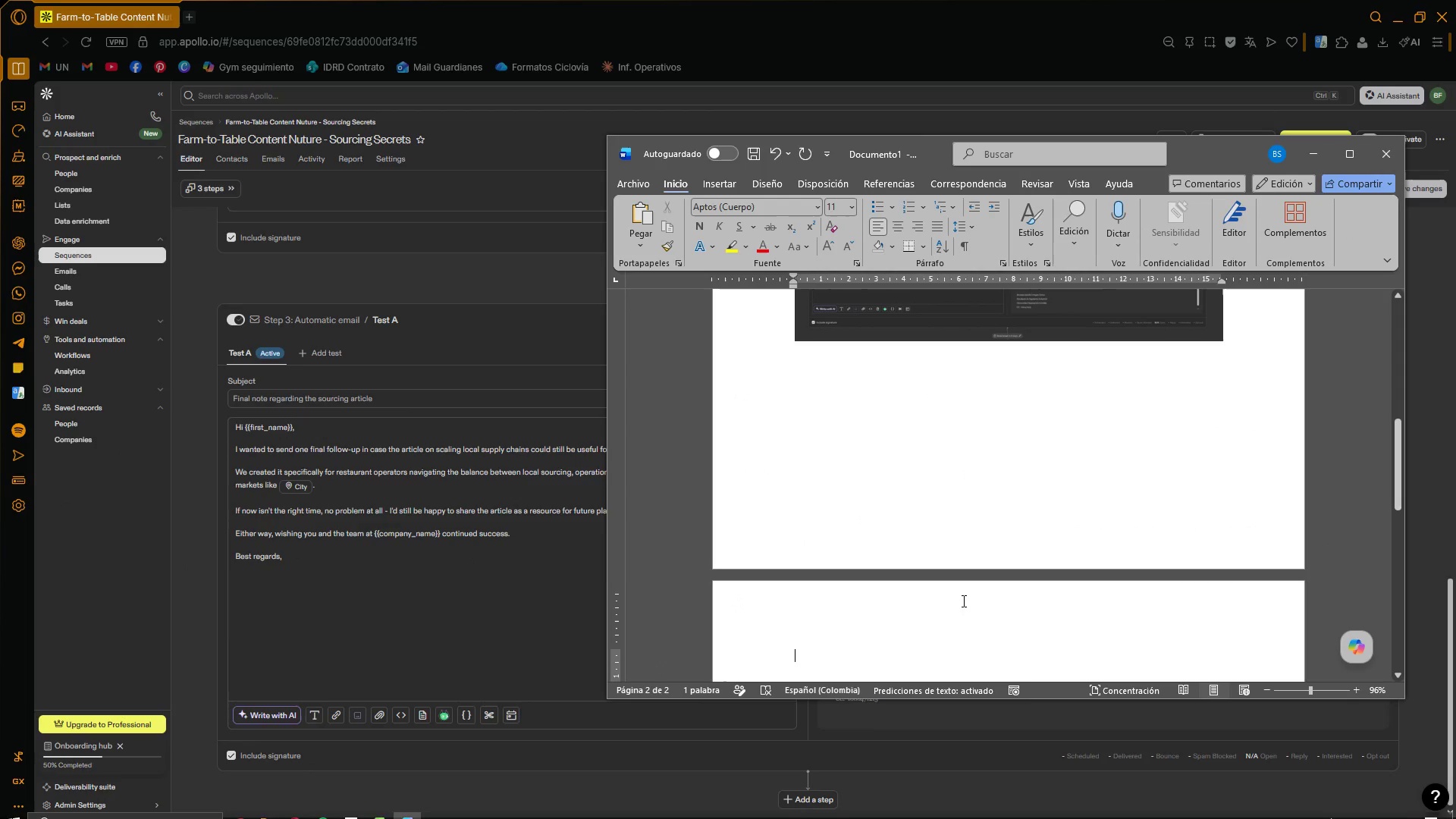 
key(Control+ControlLeft)
 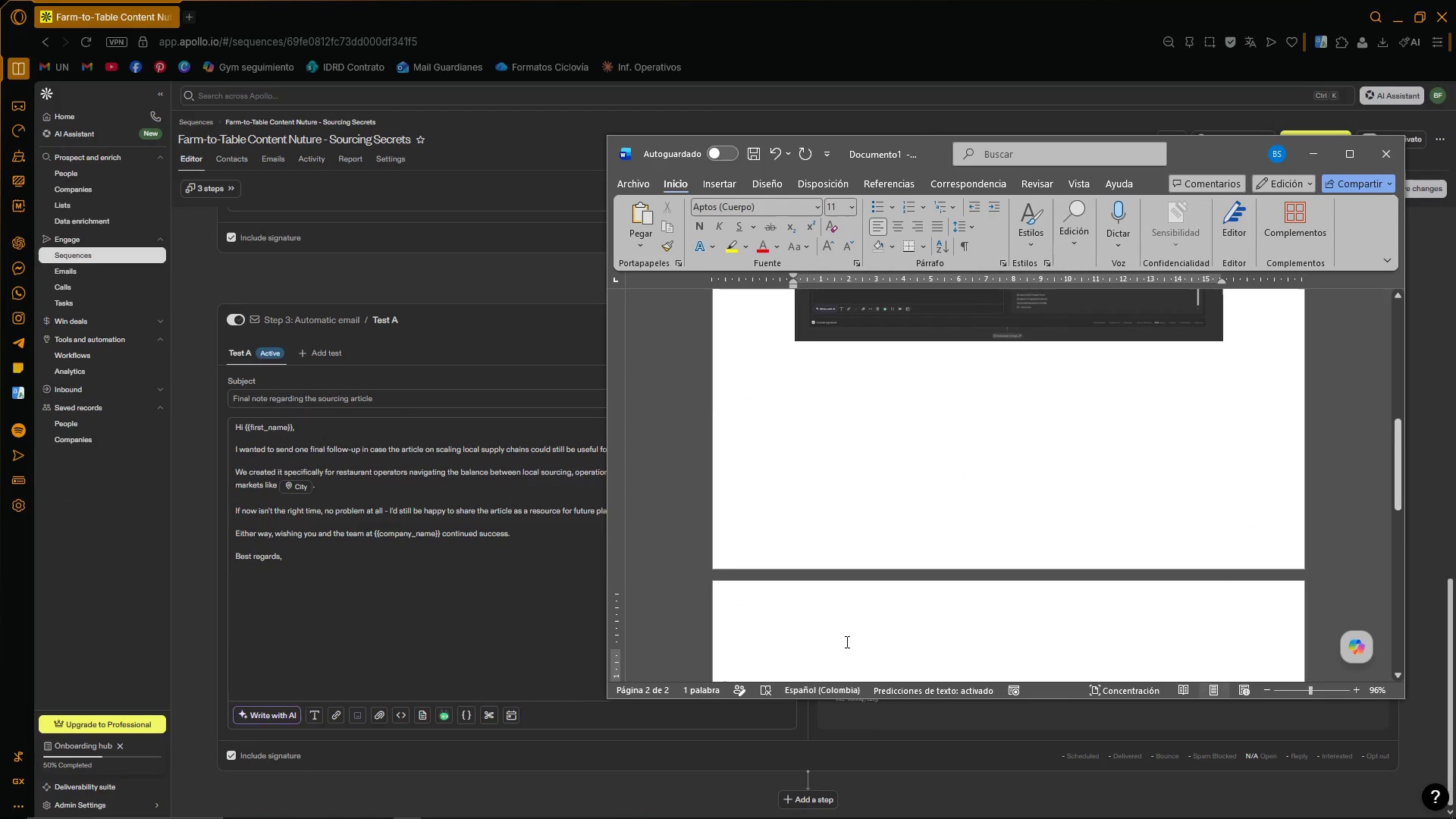 
key(Control+V)
 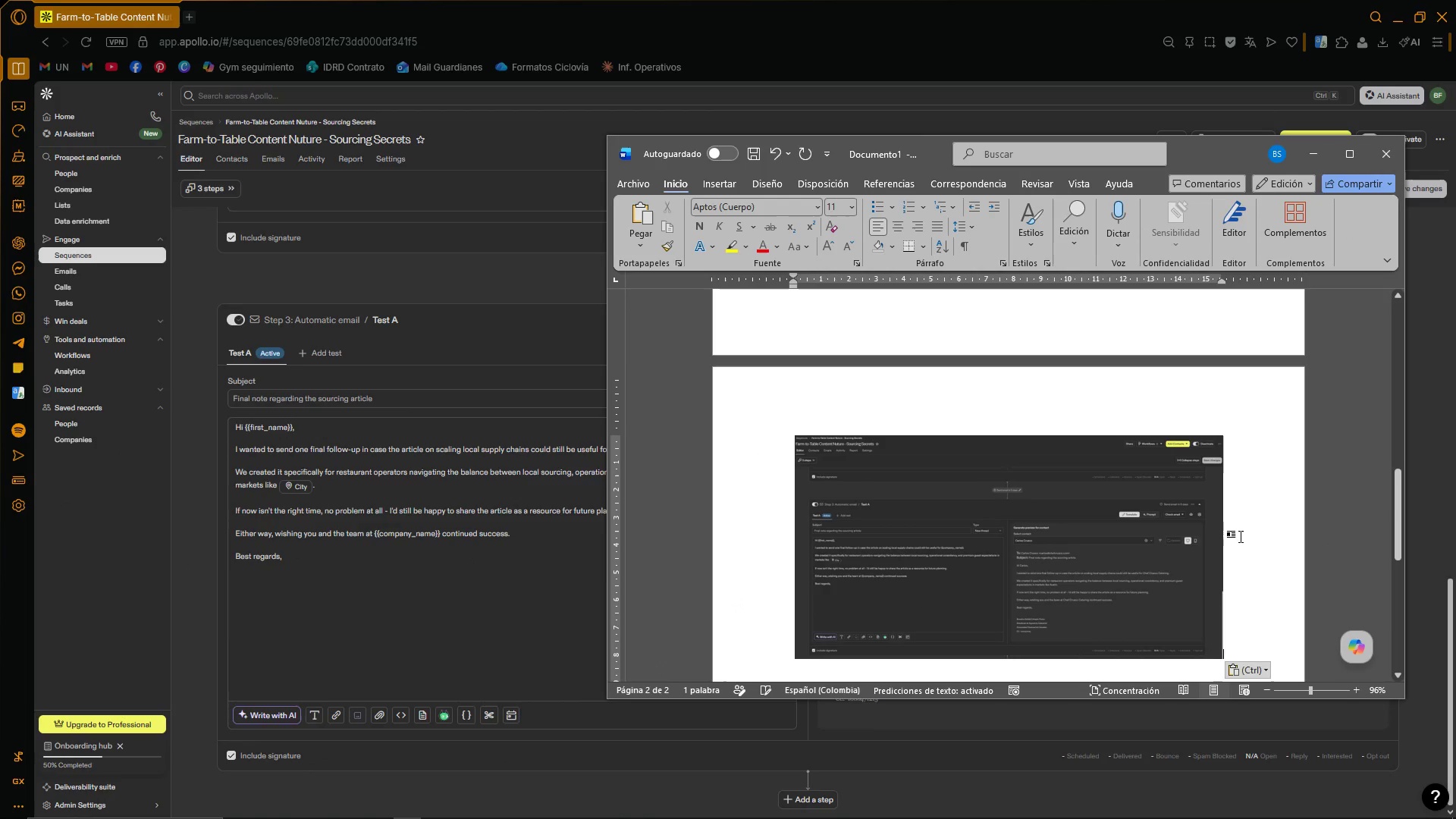 
left_click([1249, 554])
 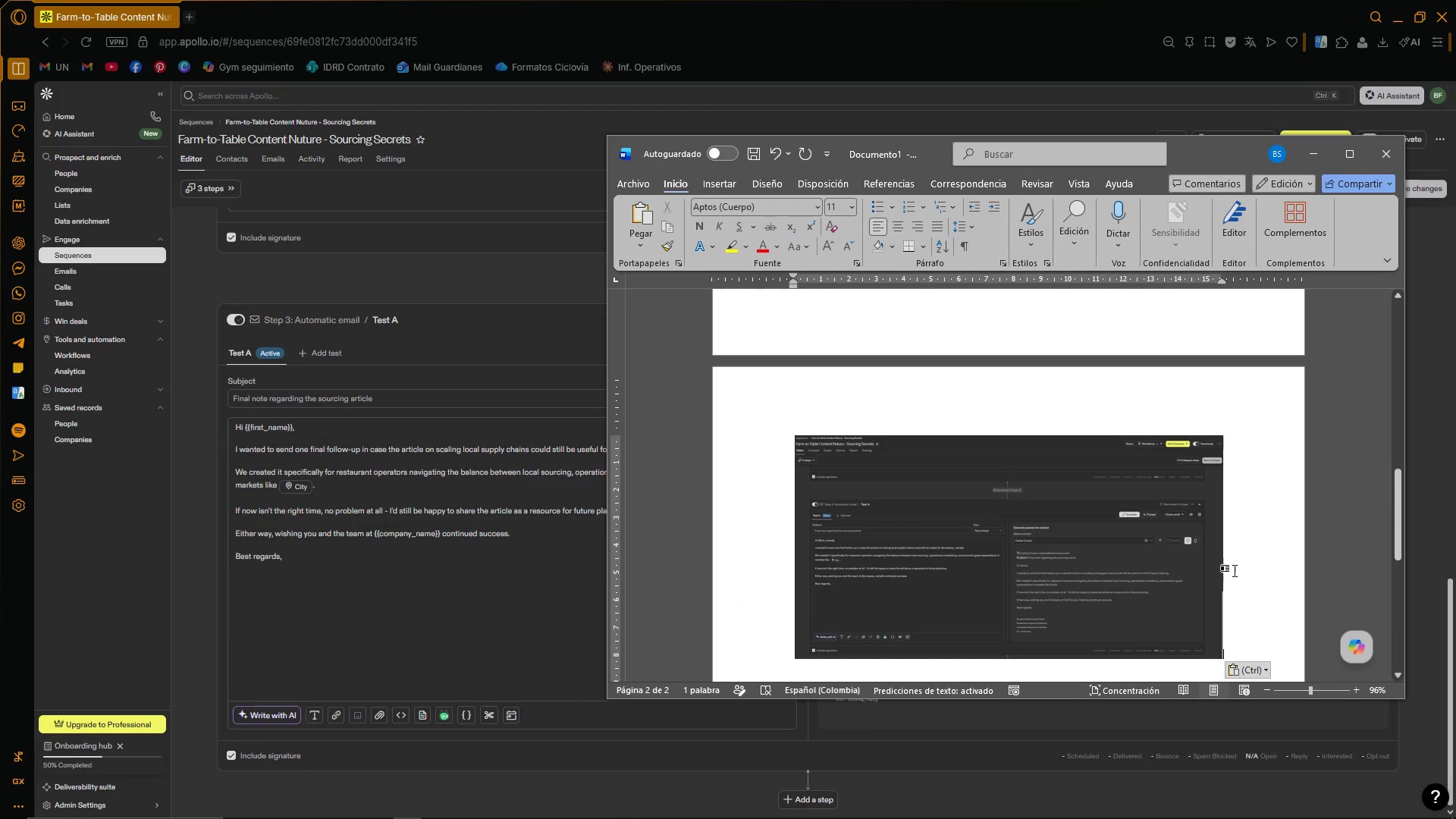 
scroll: coordinate [1203, 506], scroll_direction: up, amount: 30.0
 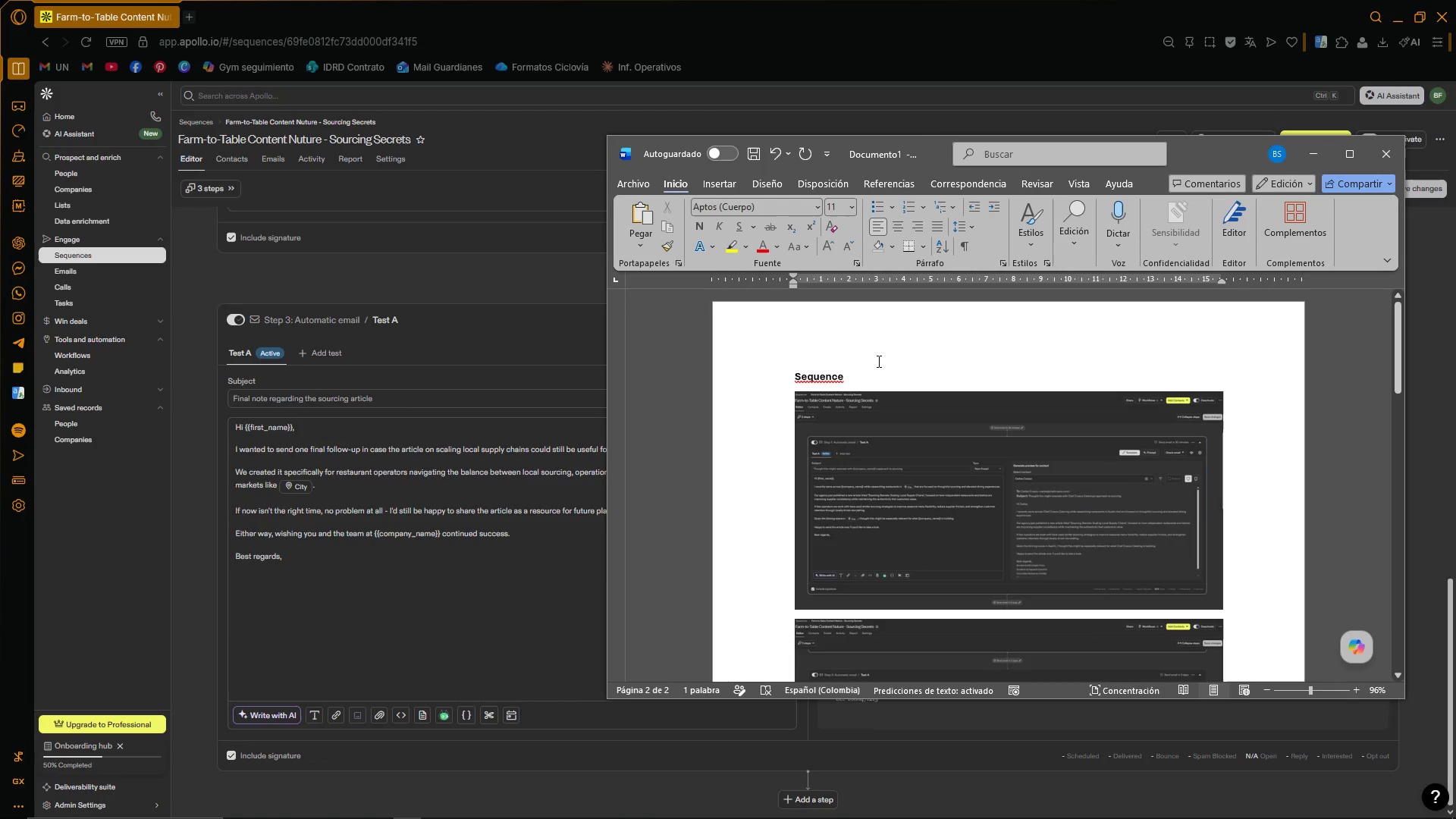 
left_click([887, 373])
 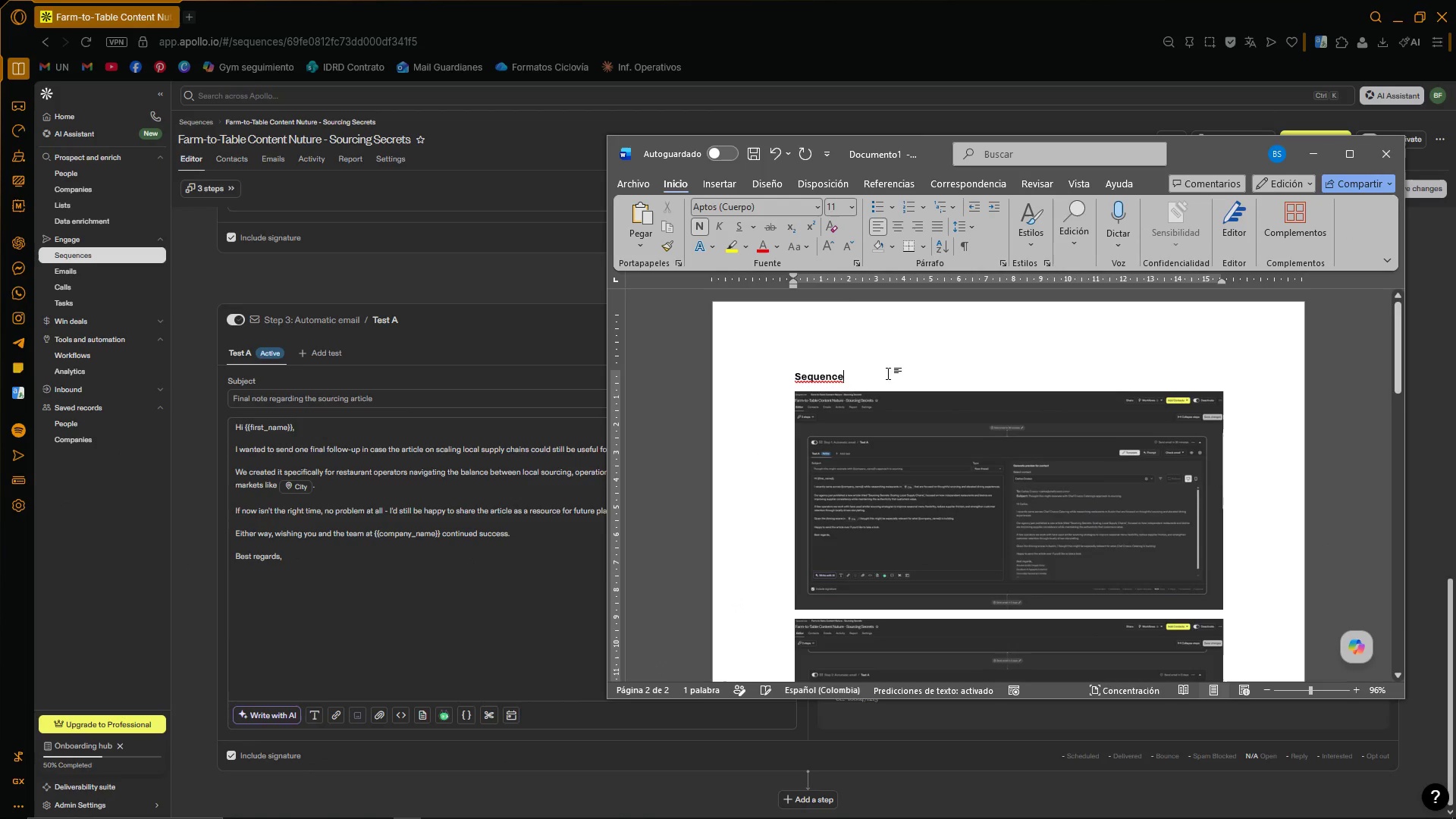 
scroll: coordinate [890, 390], scroll_direction: down, amount: 4.0
 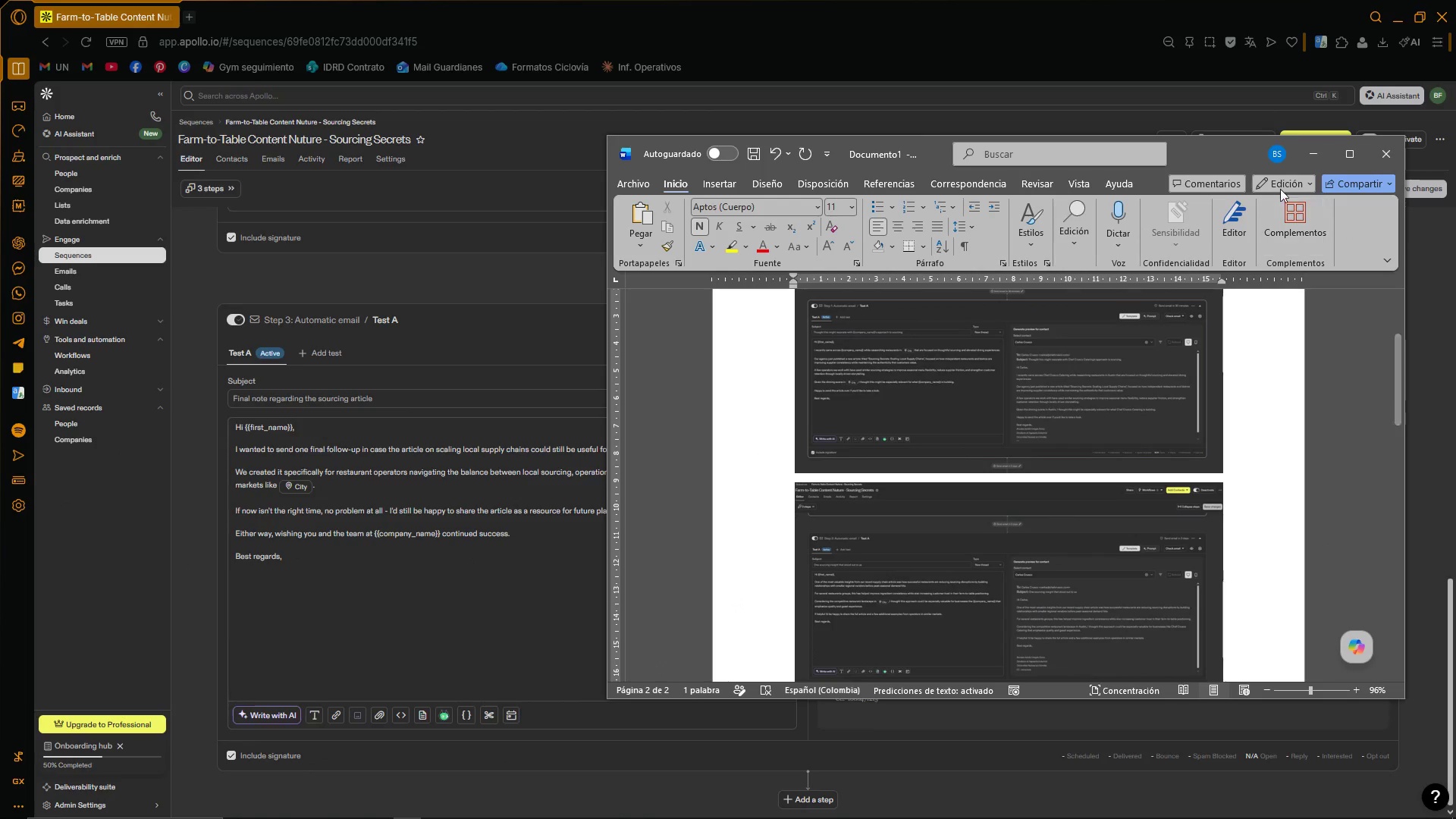 
left_click([1310, 147])